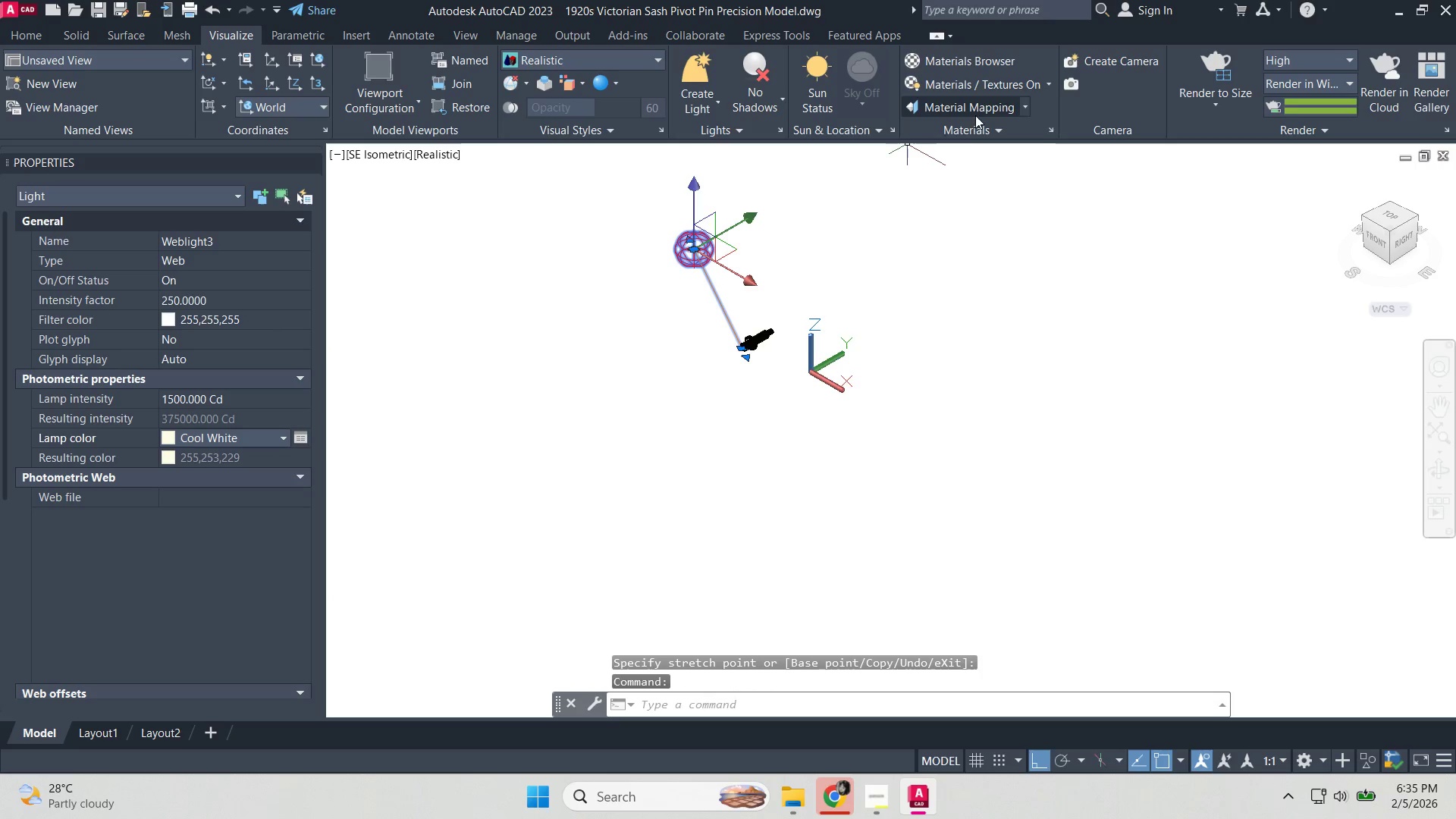 
mouse_move([1107, 81])
 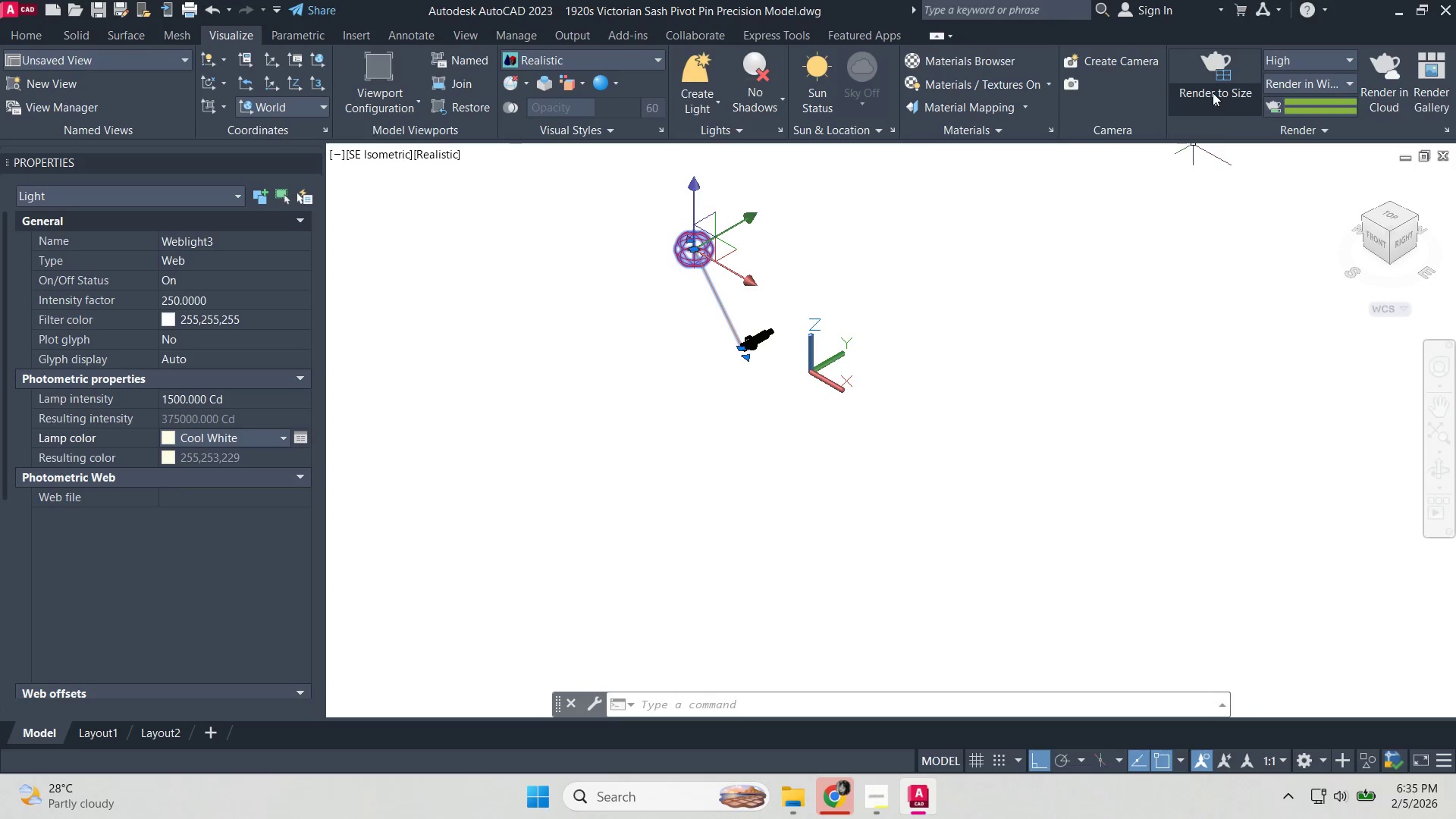 
left_click([1213, 105])
 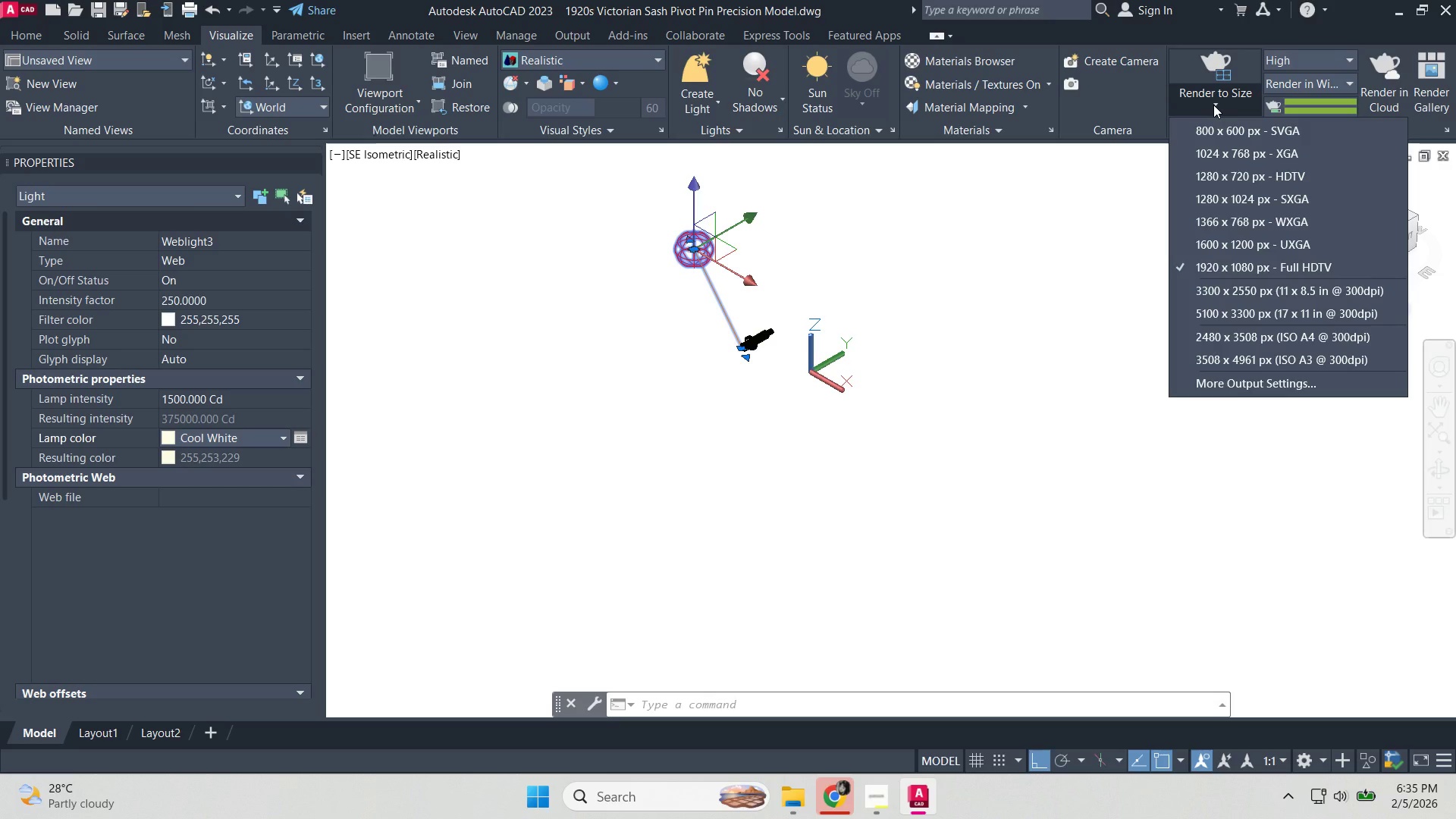 
key(Escape)
 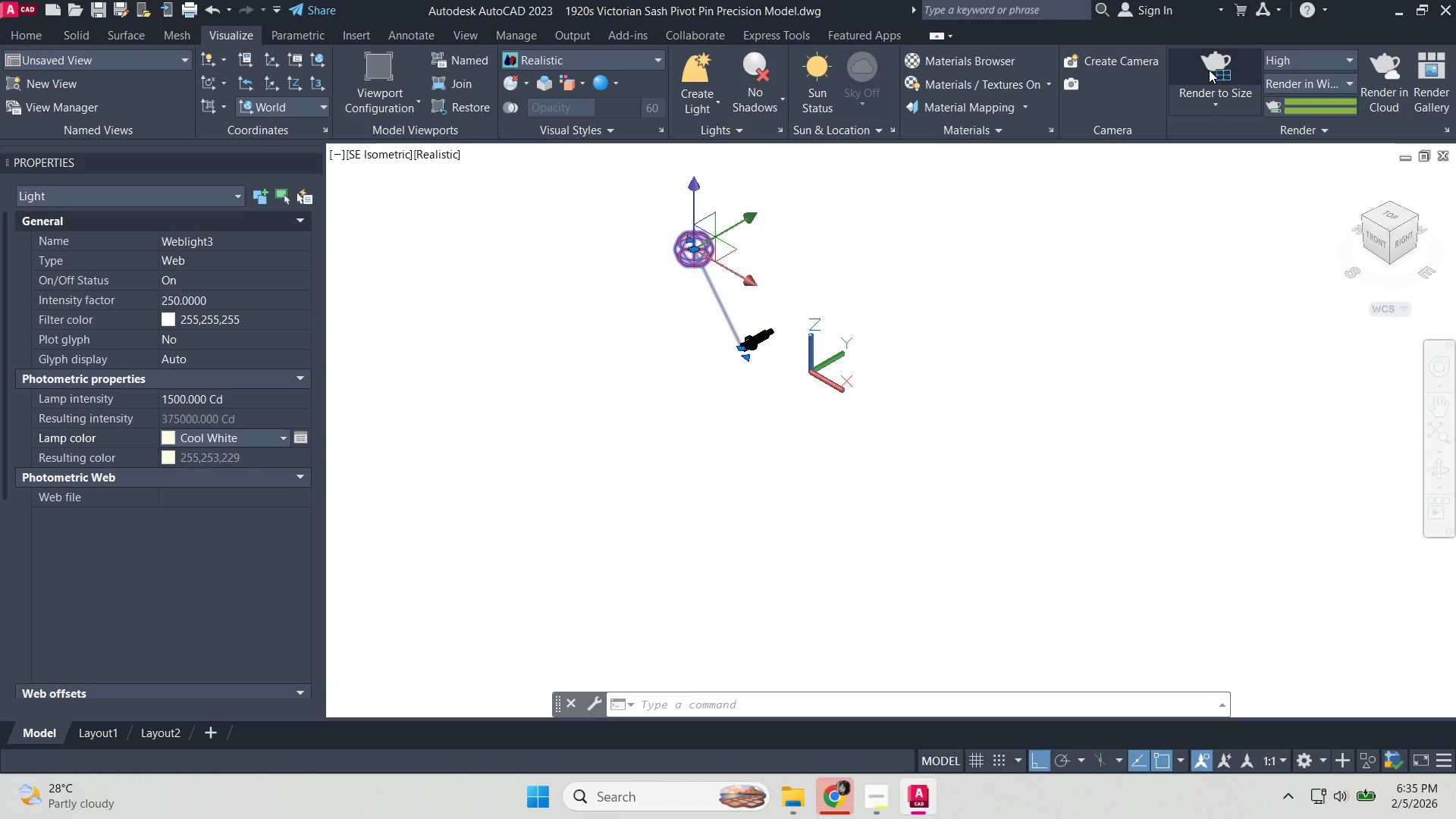 
left_click([1209, 70])
 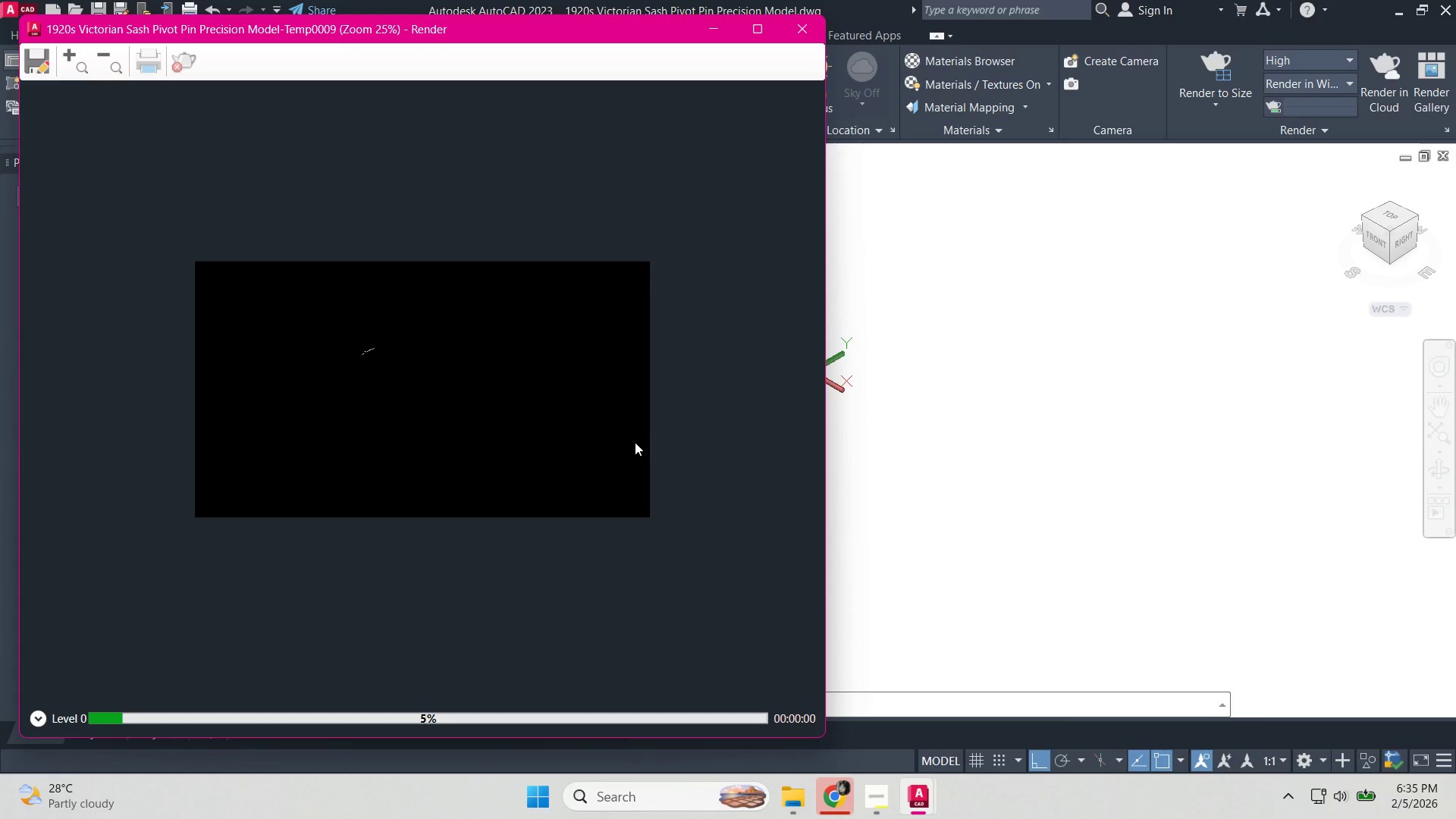 
wait(11.42)
 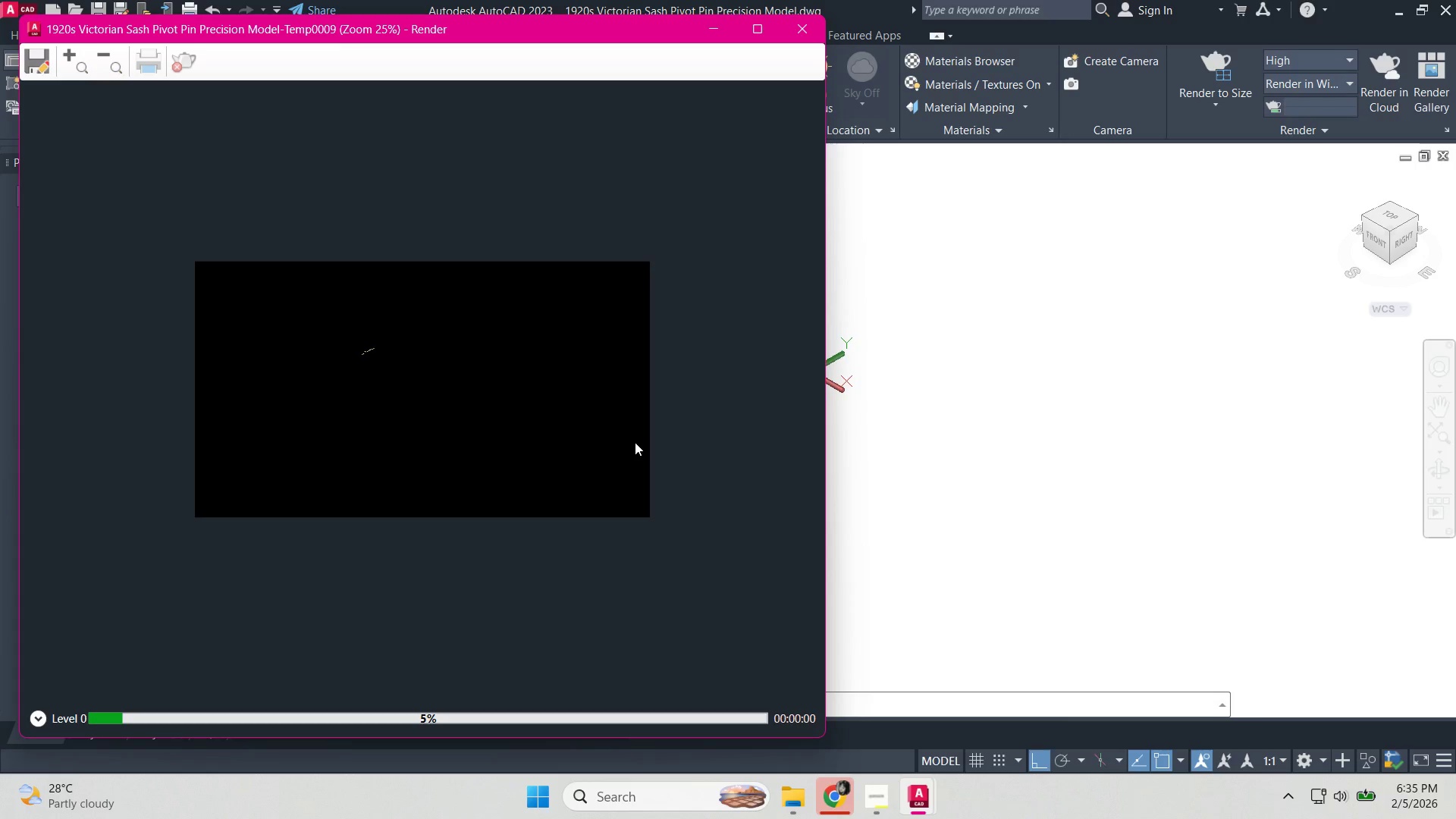 
key(Escape)
 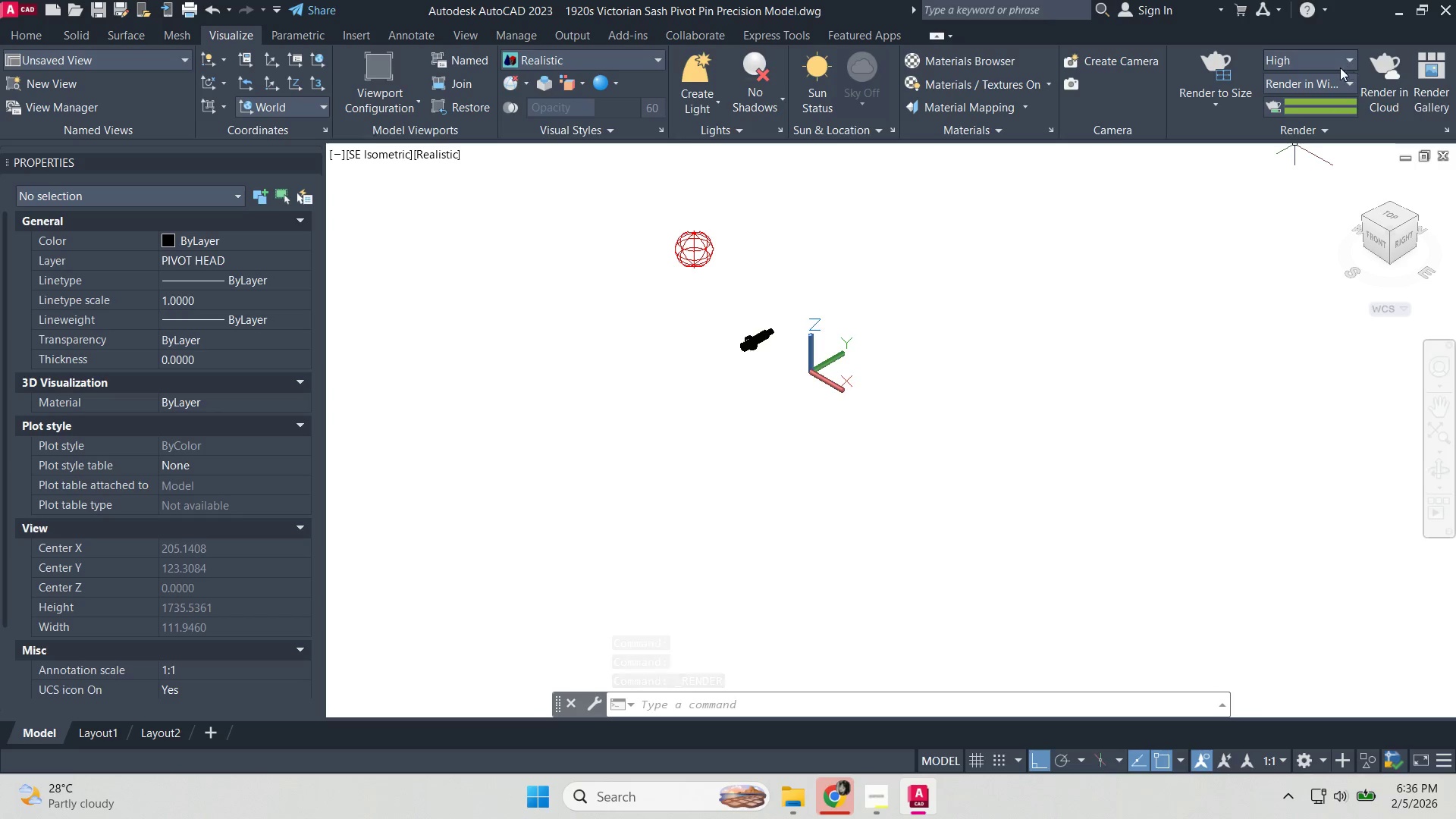 
left_click([1331, 82])
 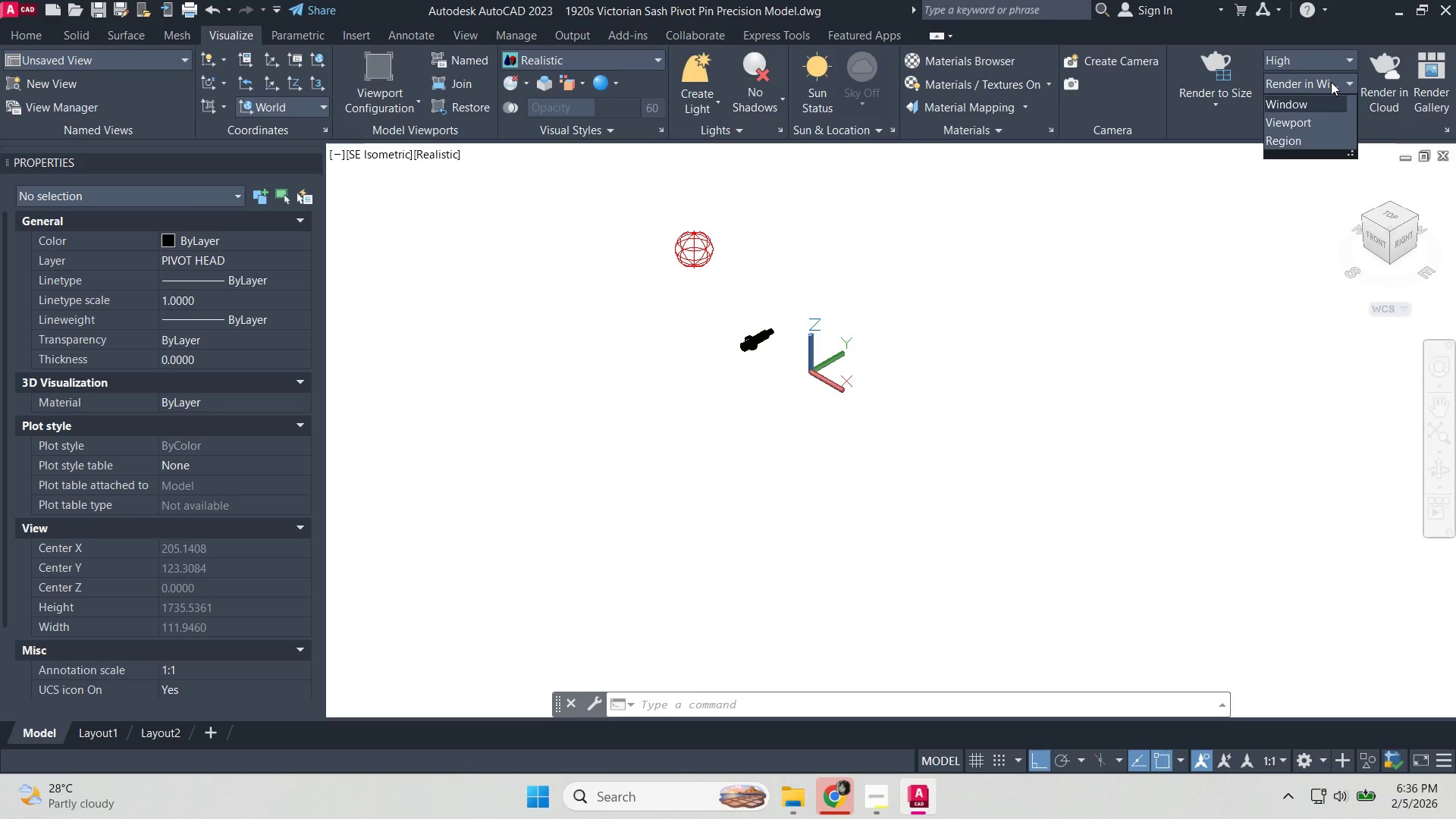 
key(Escape)
 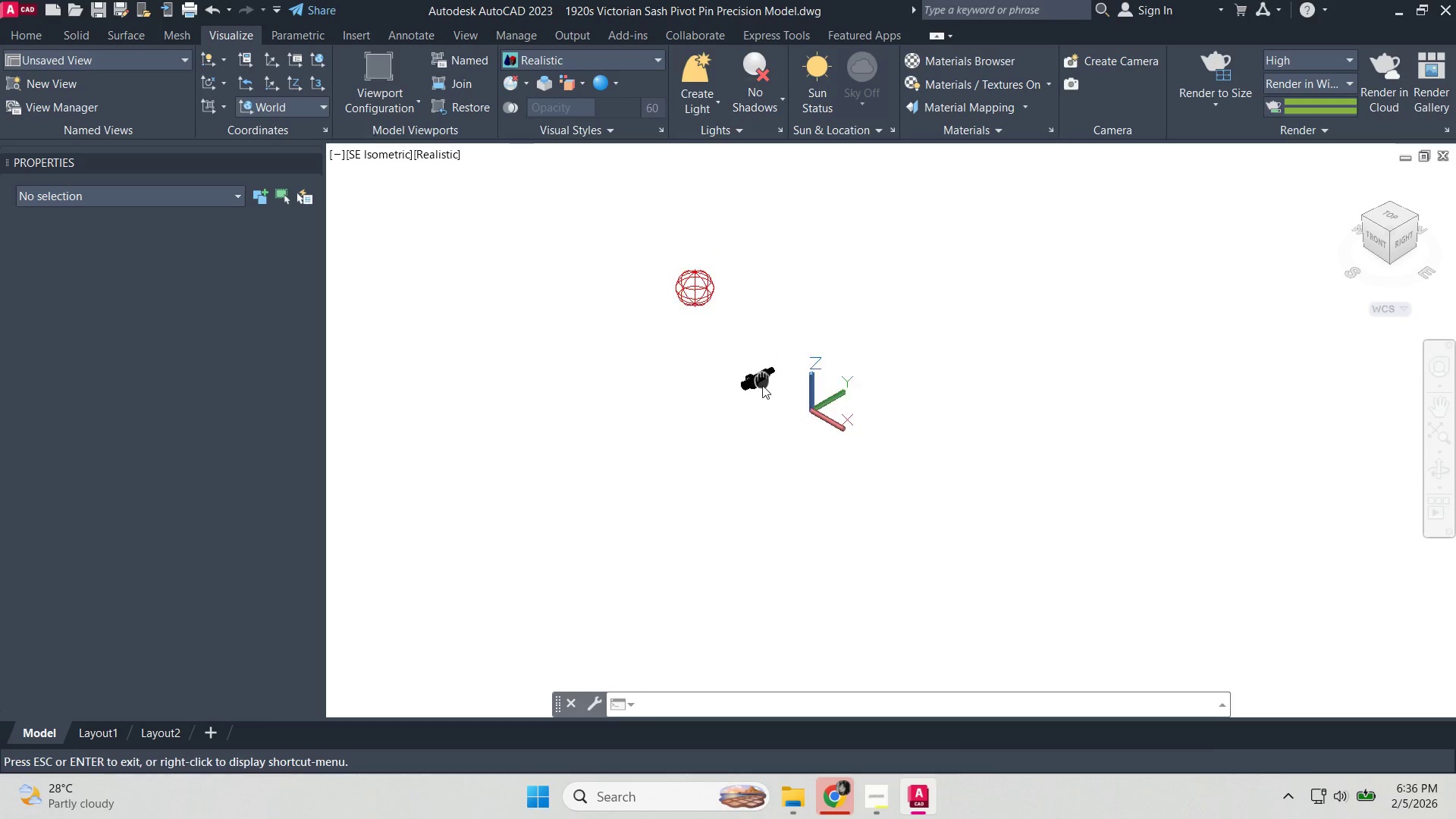 
scroll: coordinate [742, 374], scroll_direction: up, amount: 1.0
 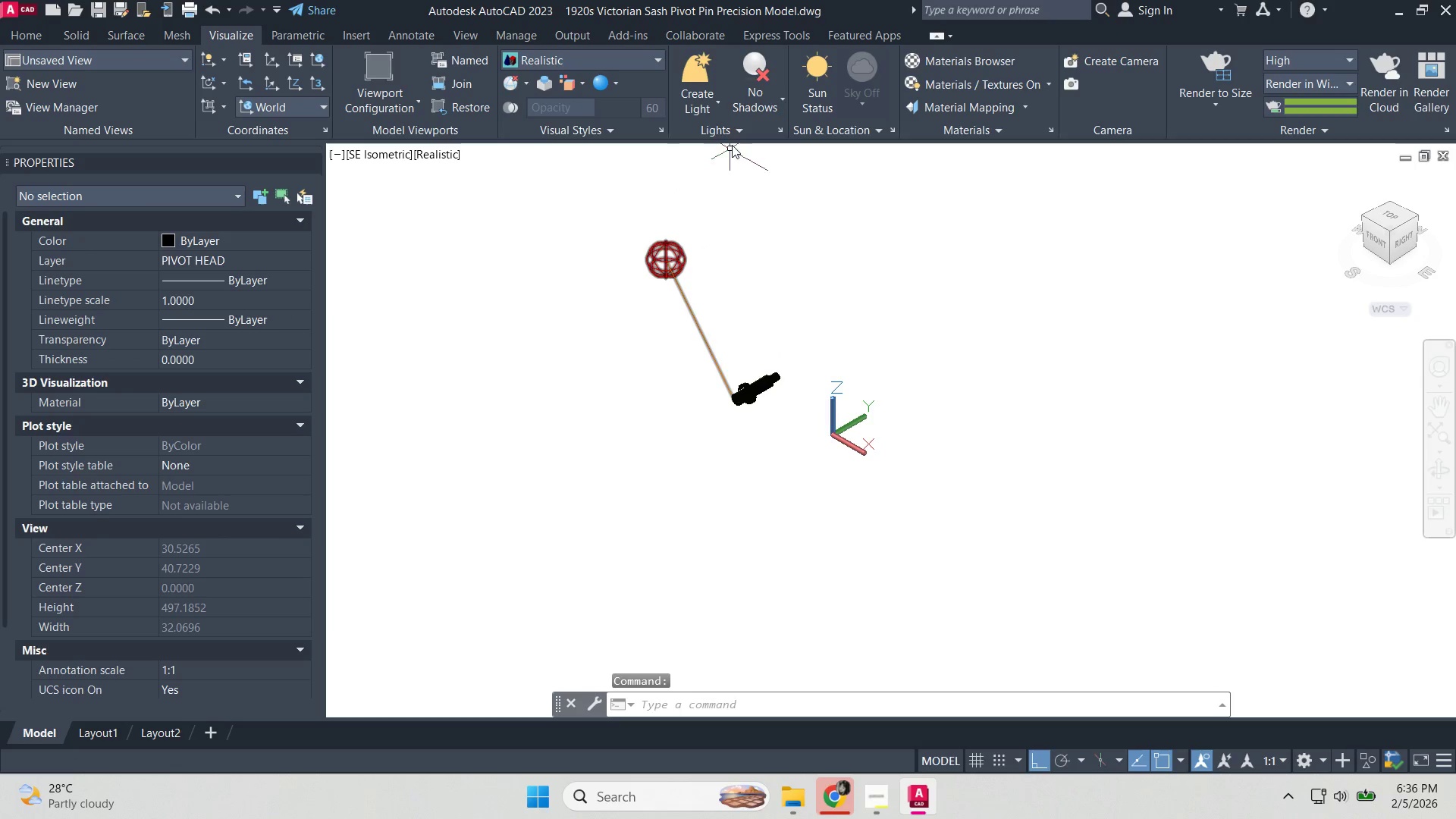 
left_click([763, 97])
 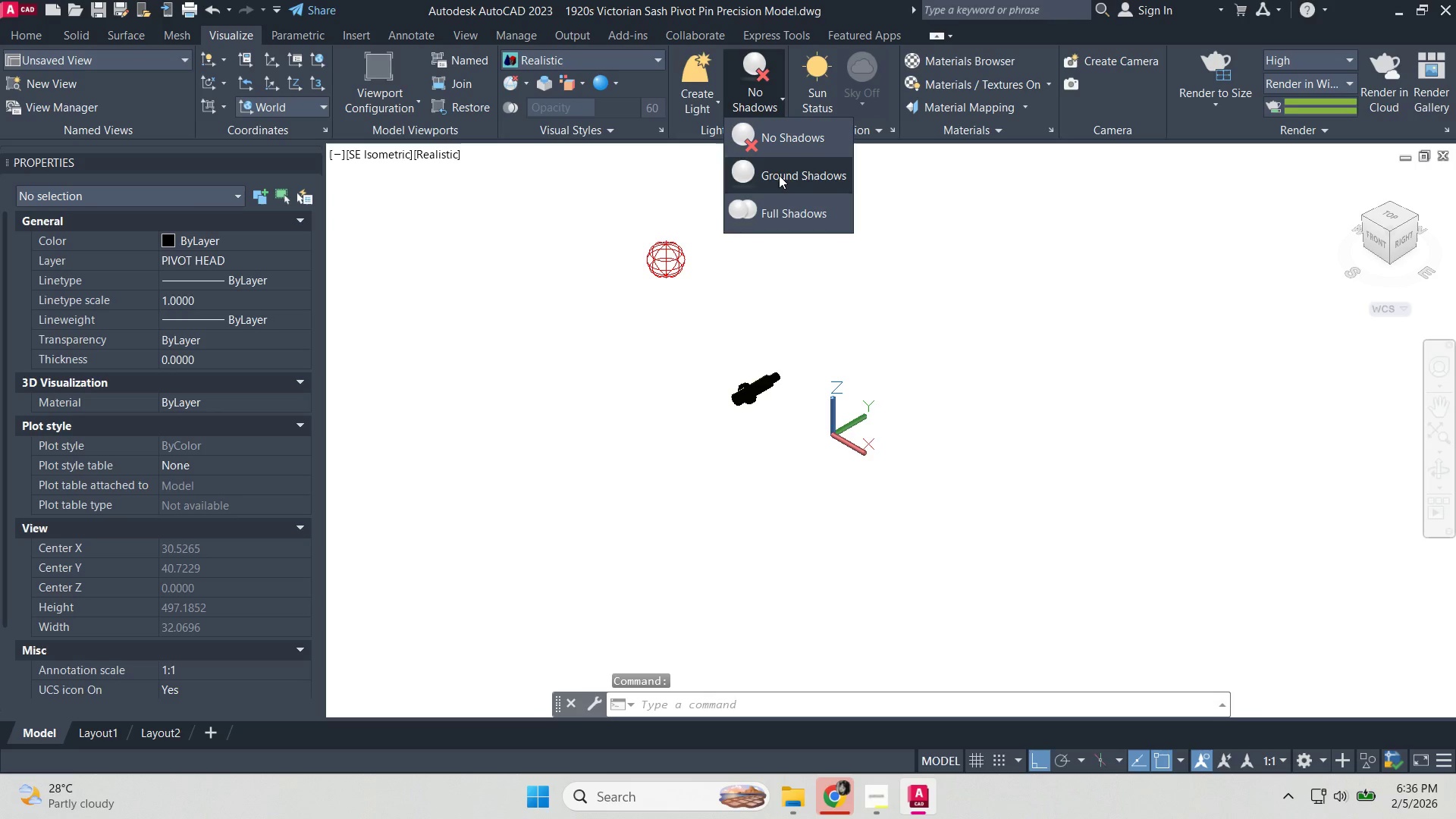 
left_click([772, 223])
 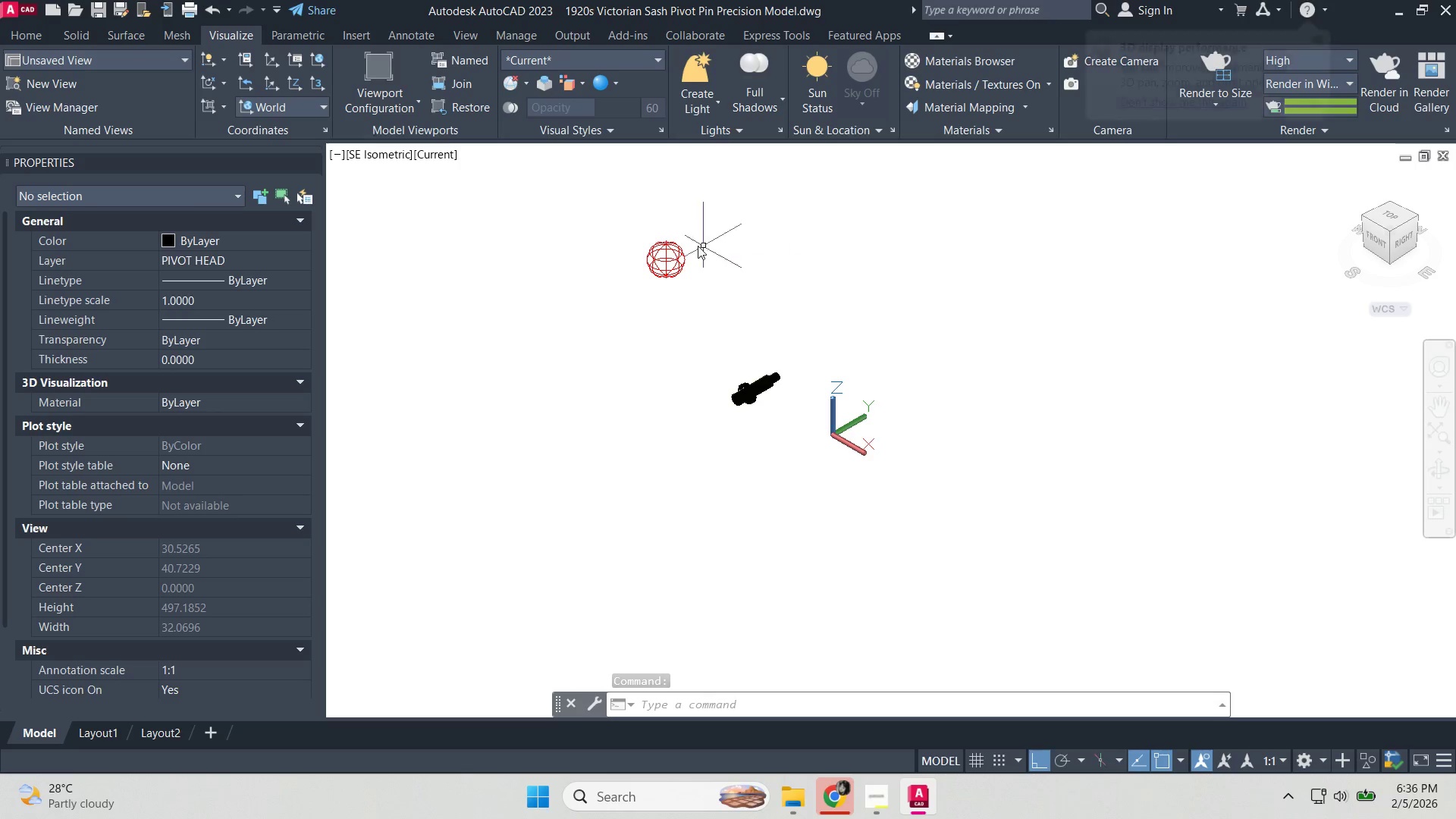 
left_click([676, 256])
 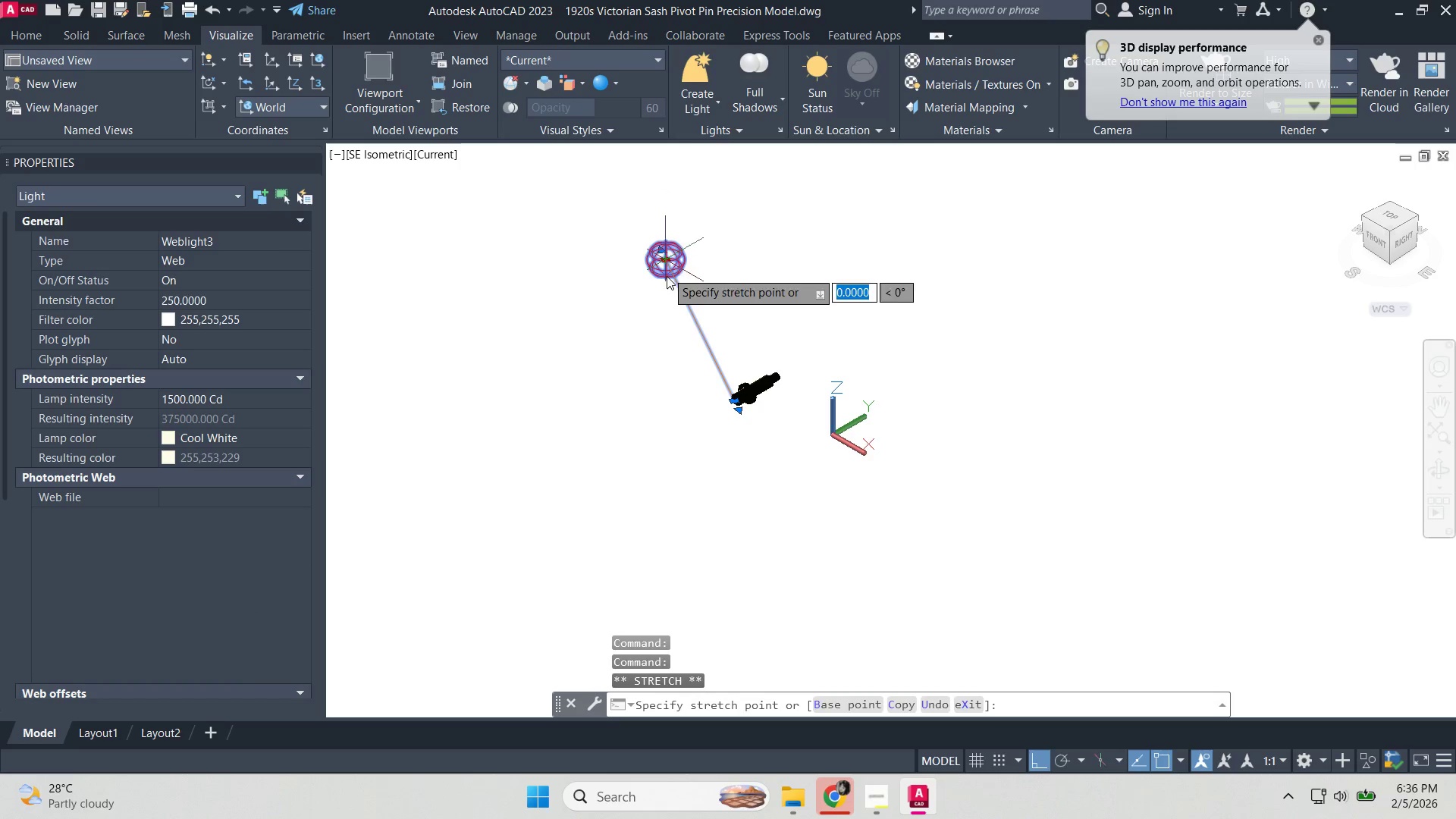 
double_click([693, 353])
 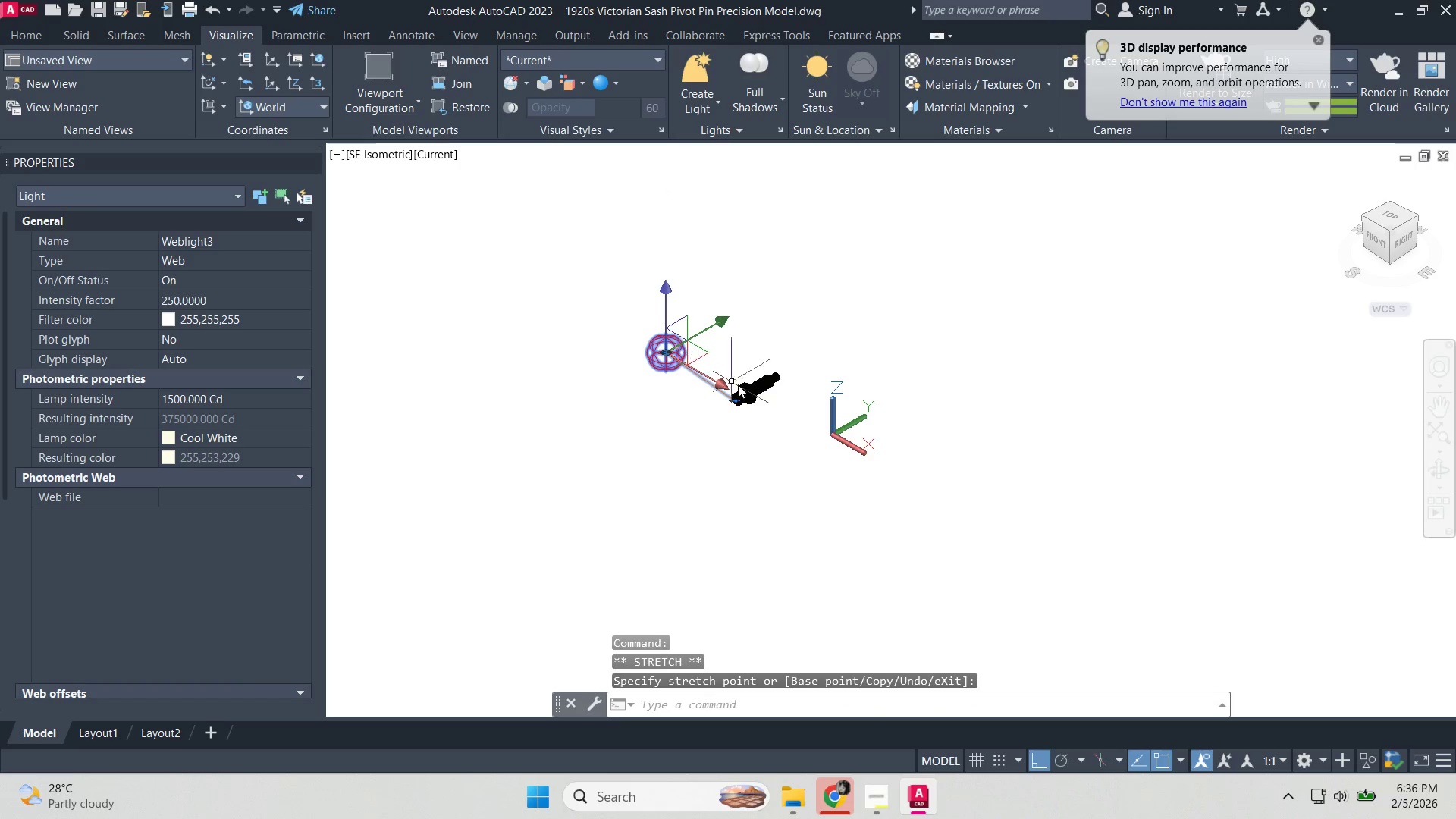 
scroll: coordinate [748, 392], scroll_direction: up, amount: 4.0
 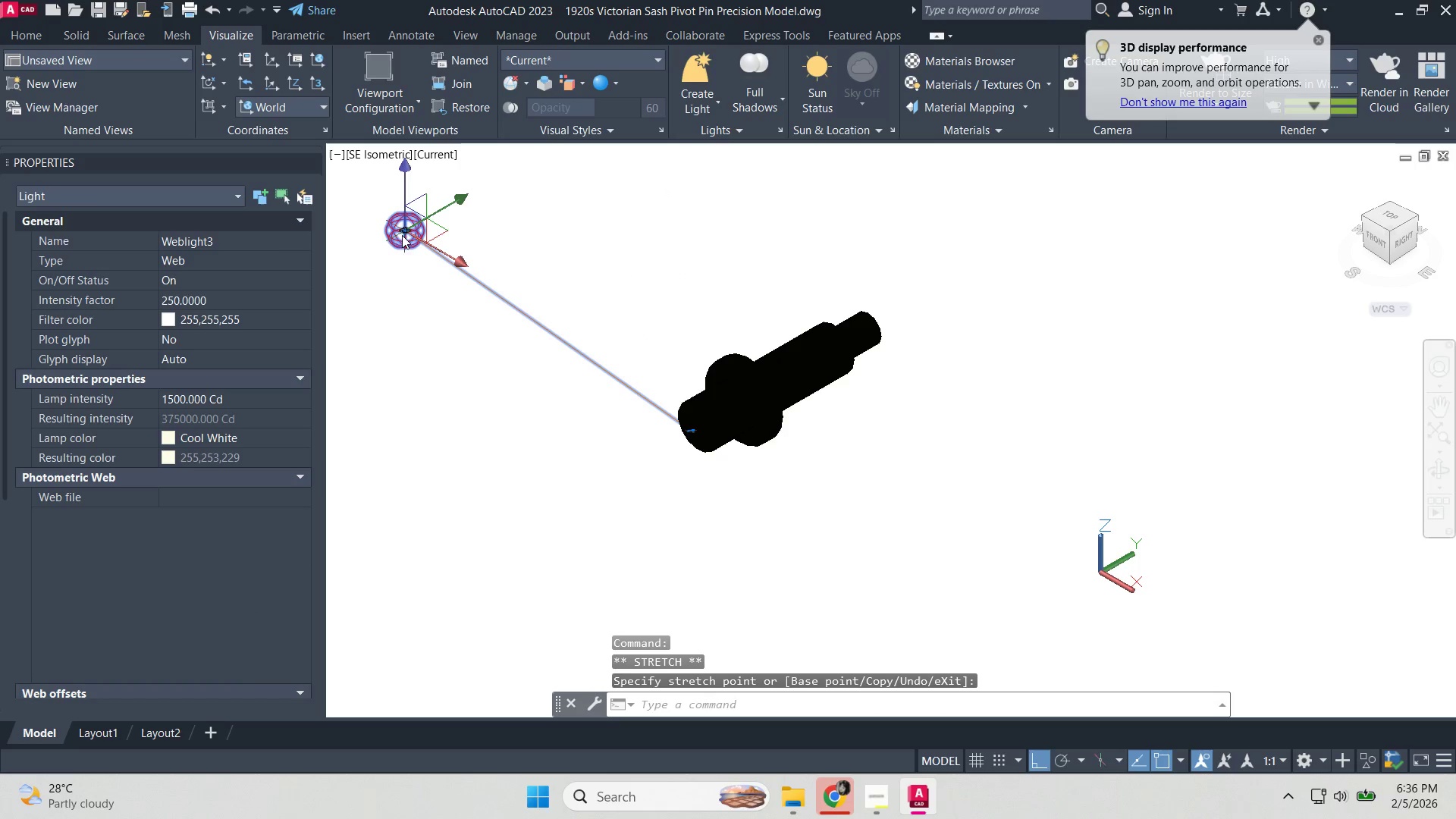 
left_click_drag(start_coordinate=[406, 232], to_coordinate=[411, 232])
 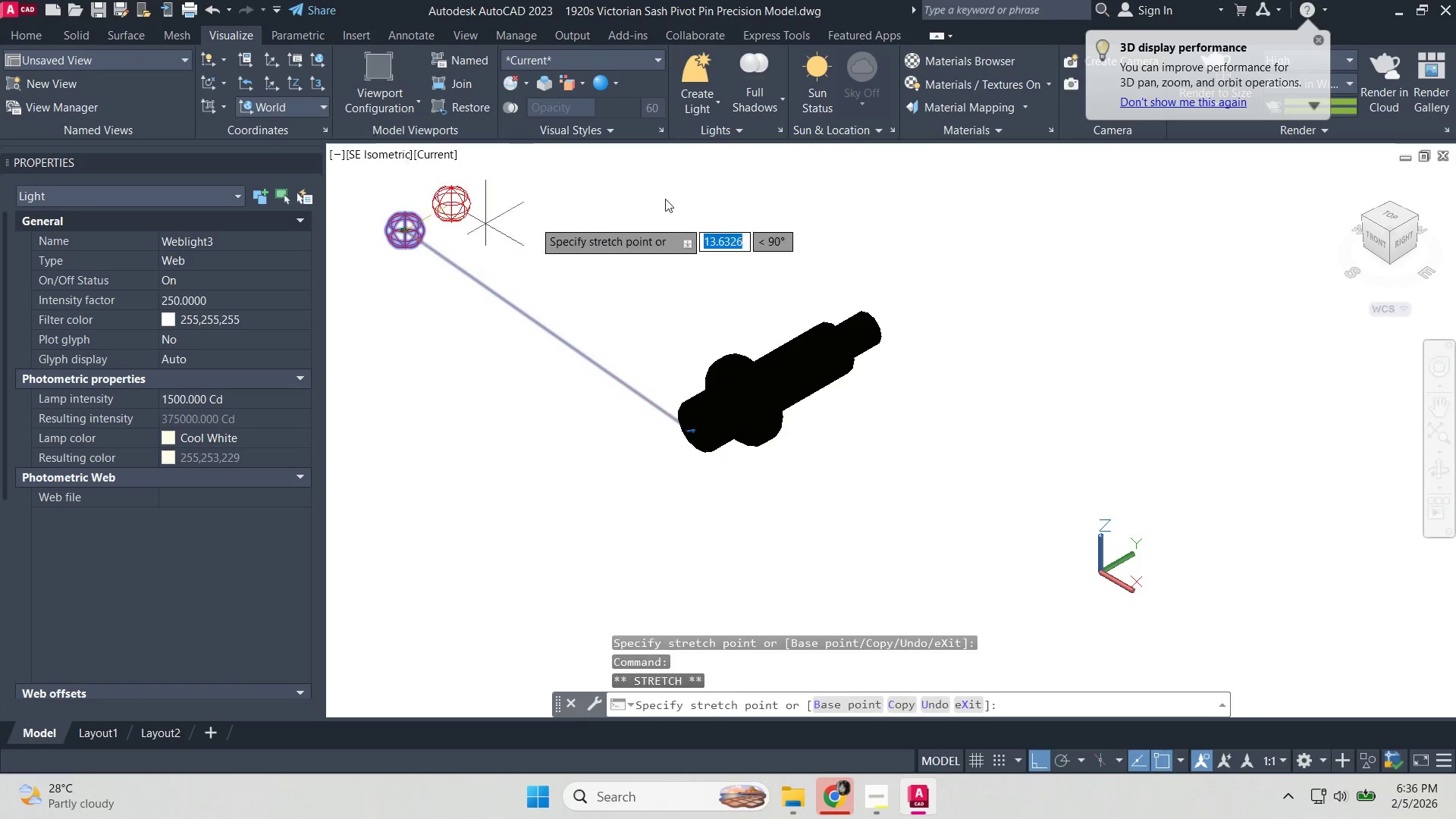 
double_click([676, 197])
 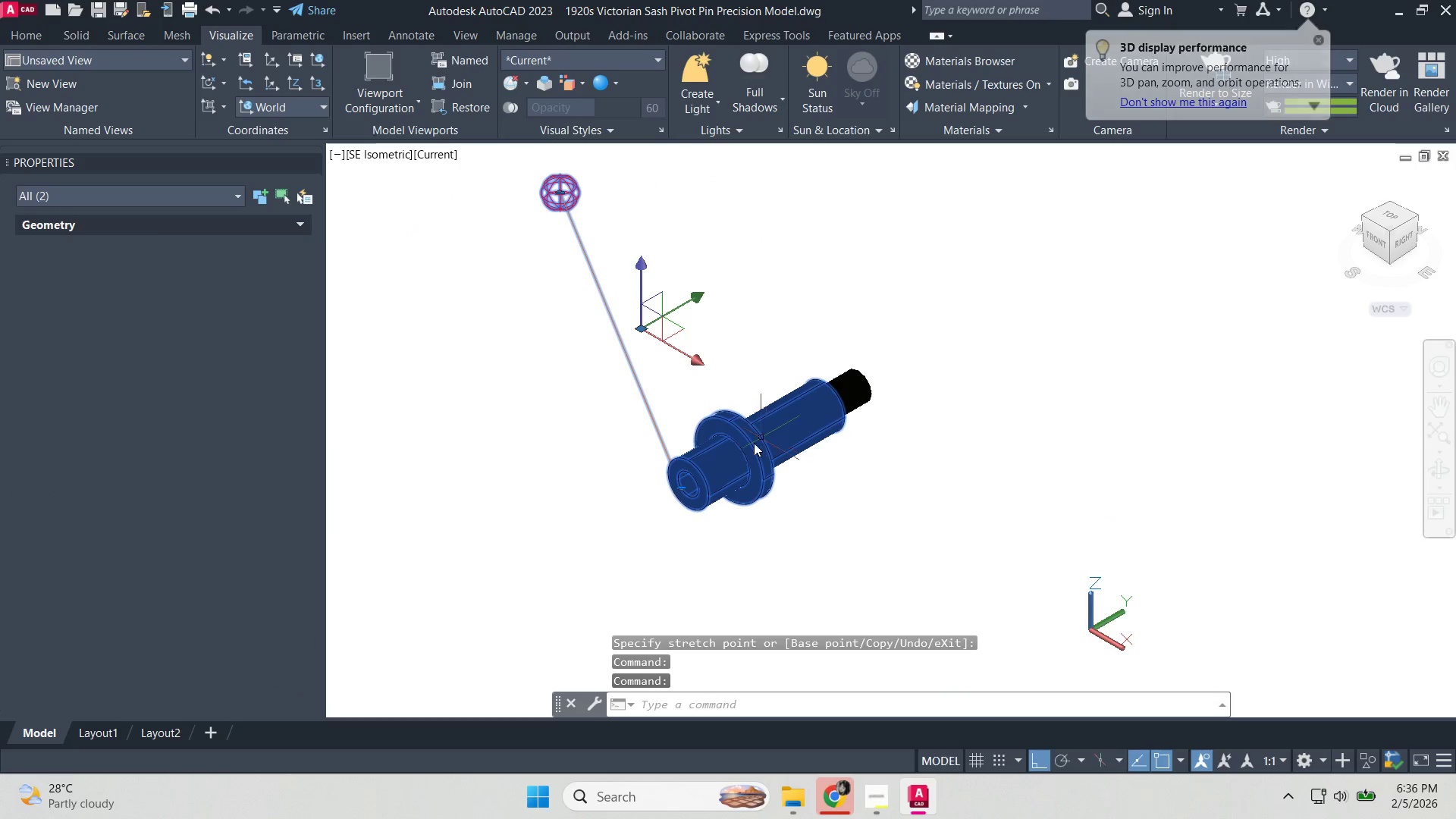 
left_click_drag(start_coordinate=[680, 492], to_coordinate=[685, 489])
 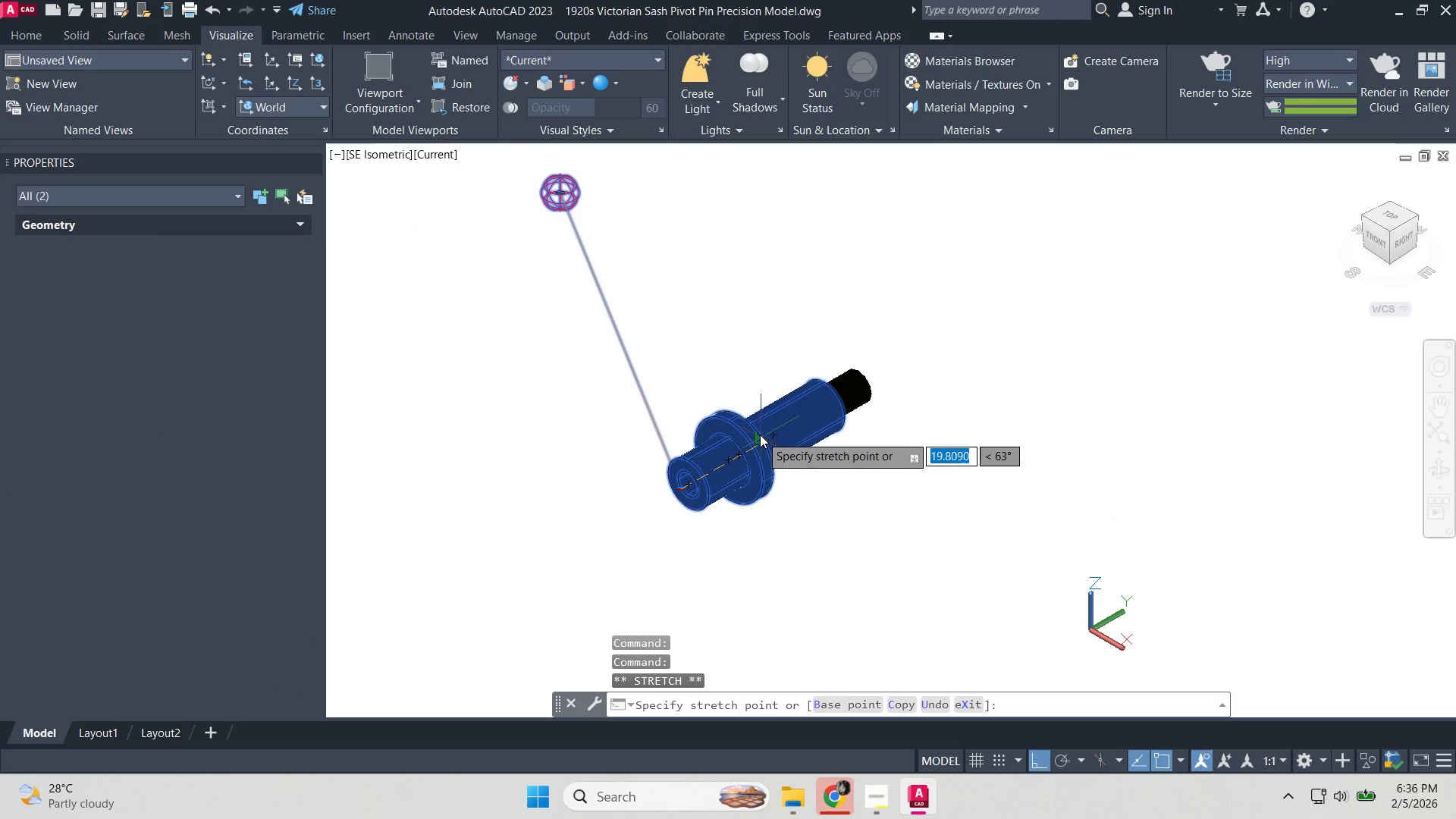 
left_click_drag(start_coordinate=[768, 431], to_coordinate=[859, 334])
 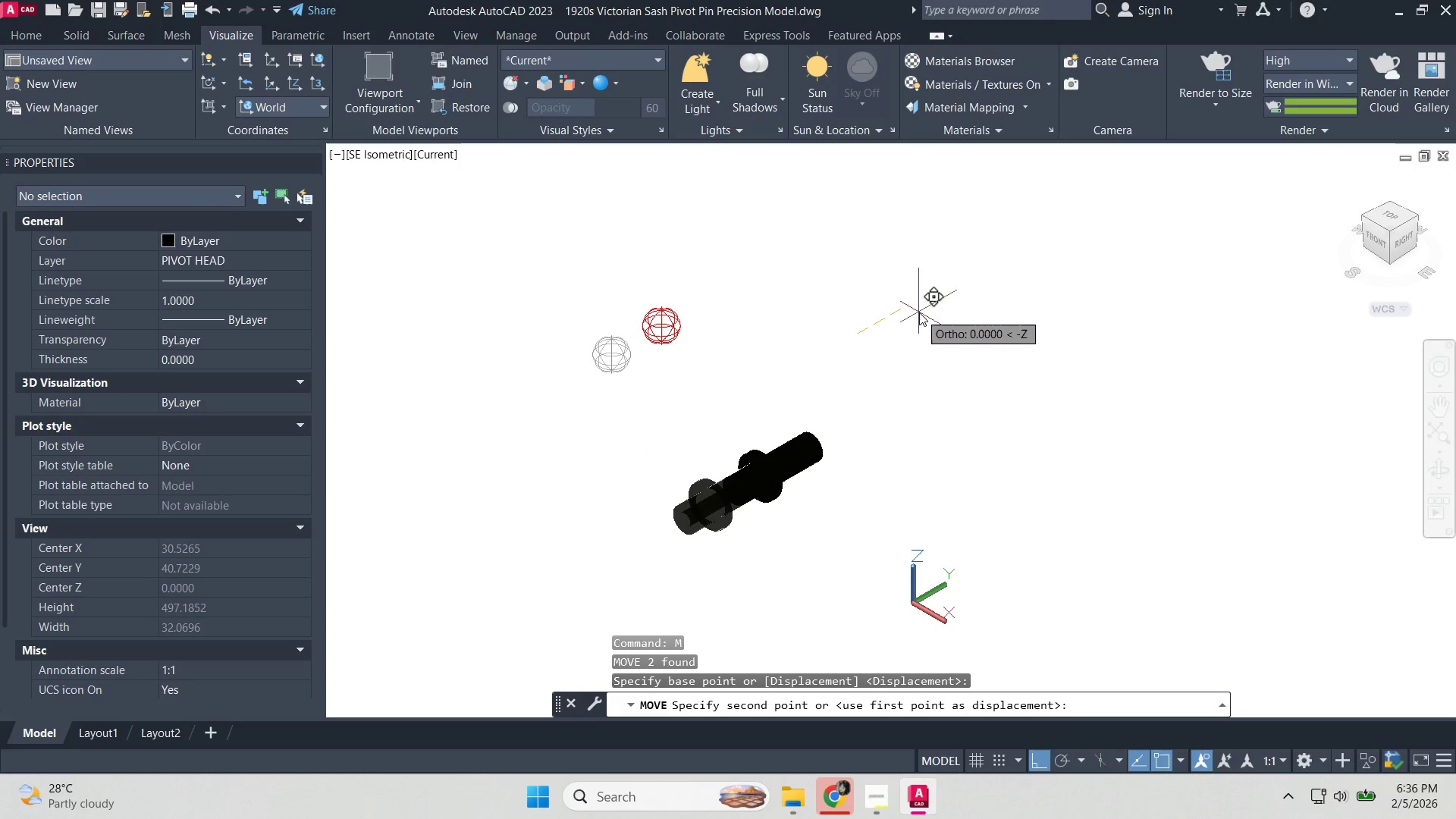 
scroll: coordinate [703, 452], scroll_direction: down, amount: 2.0
 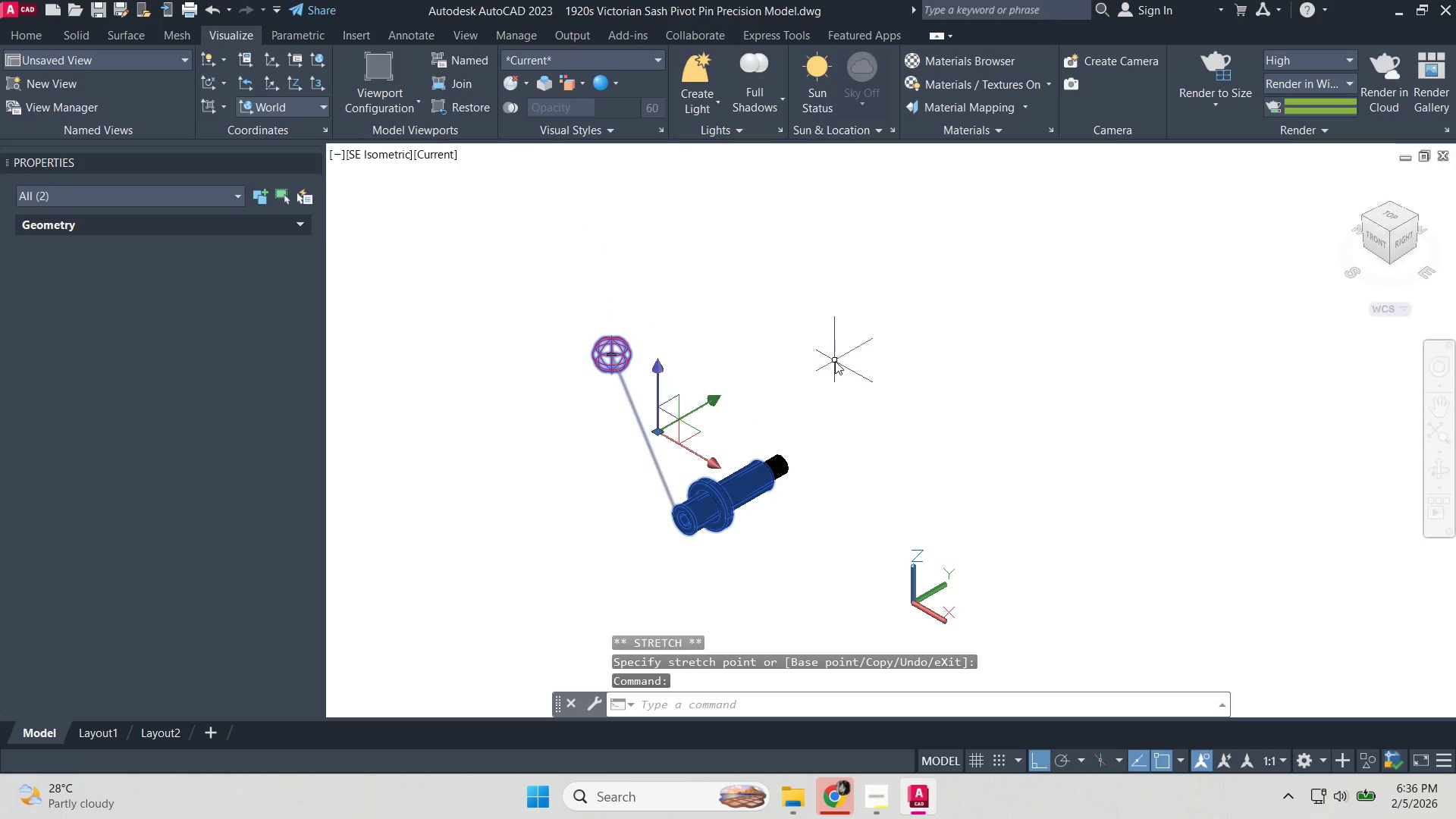 
key(M)
 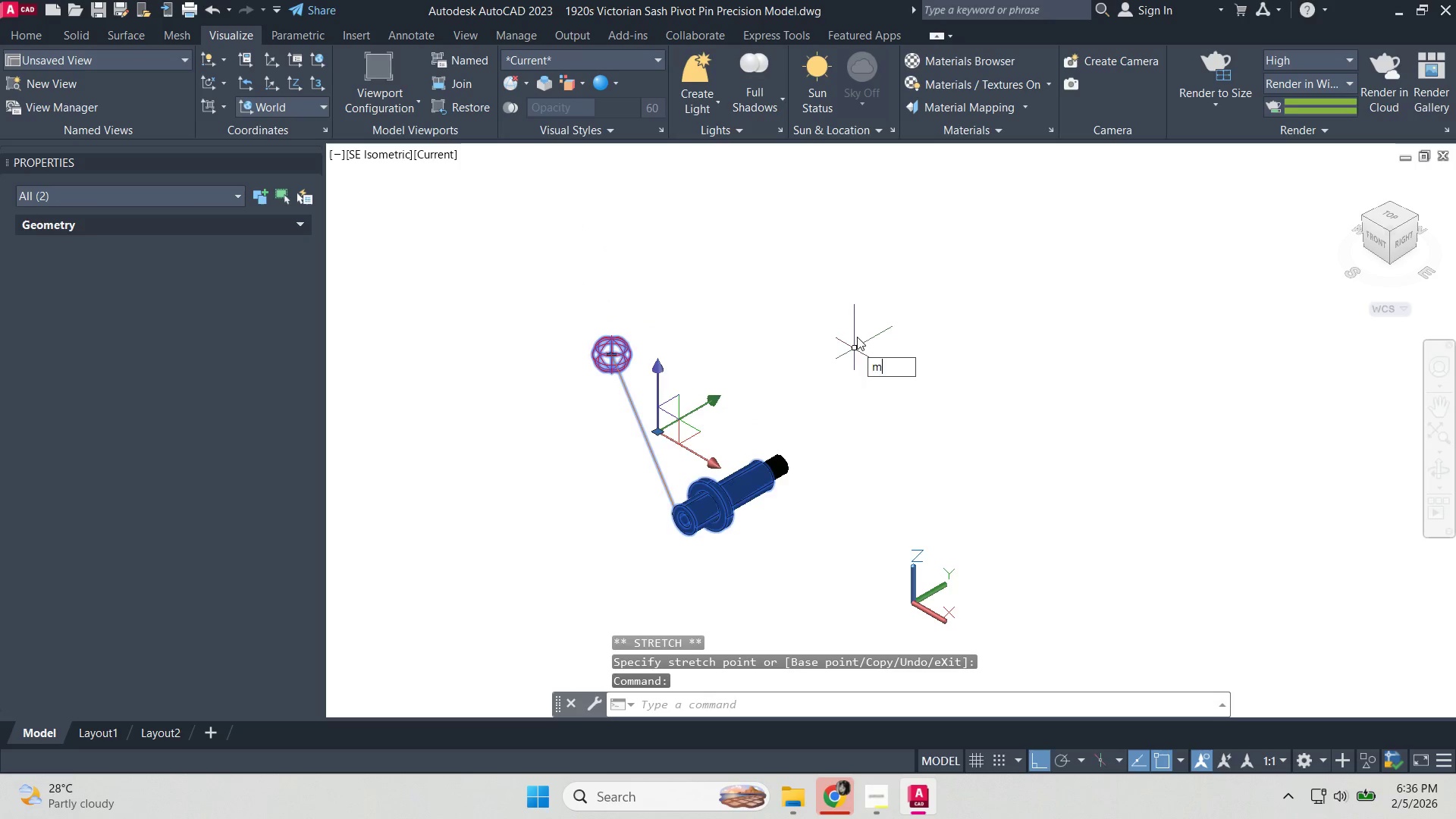 
key(Space)
 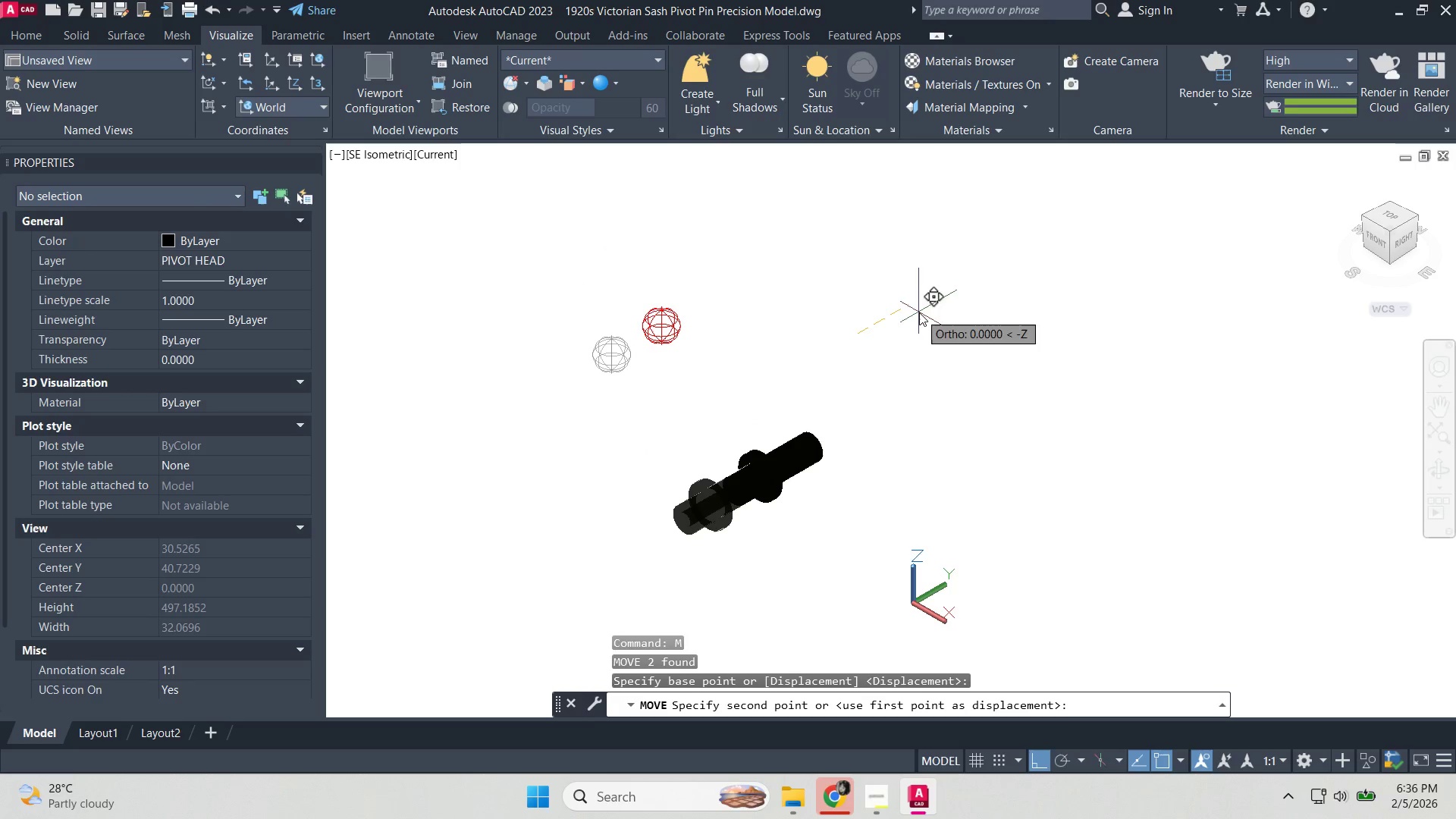 
key(Escape)
 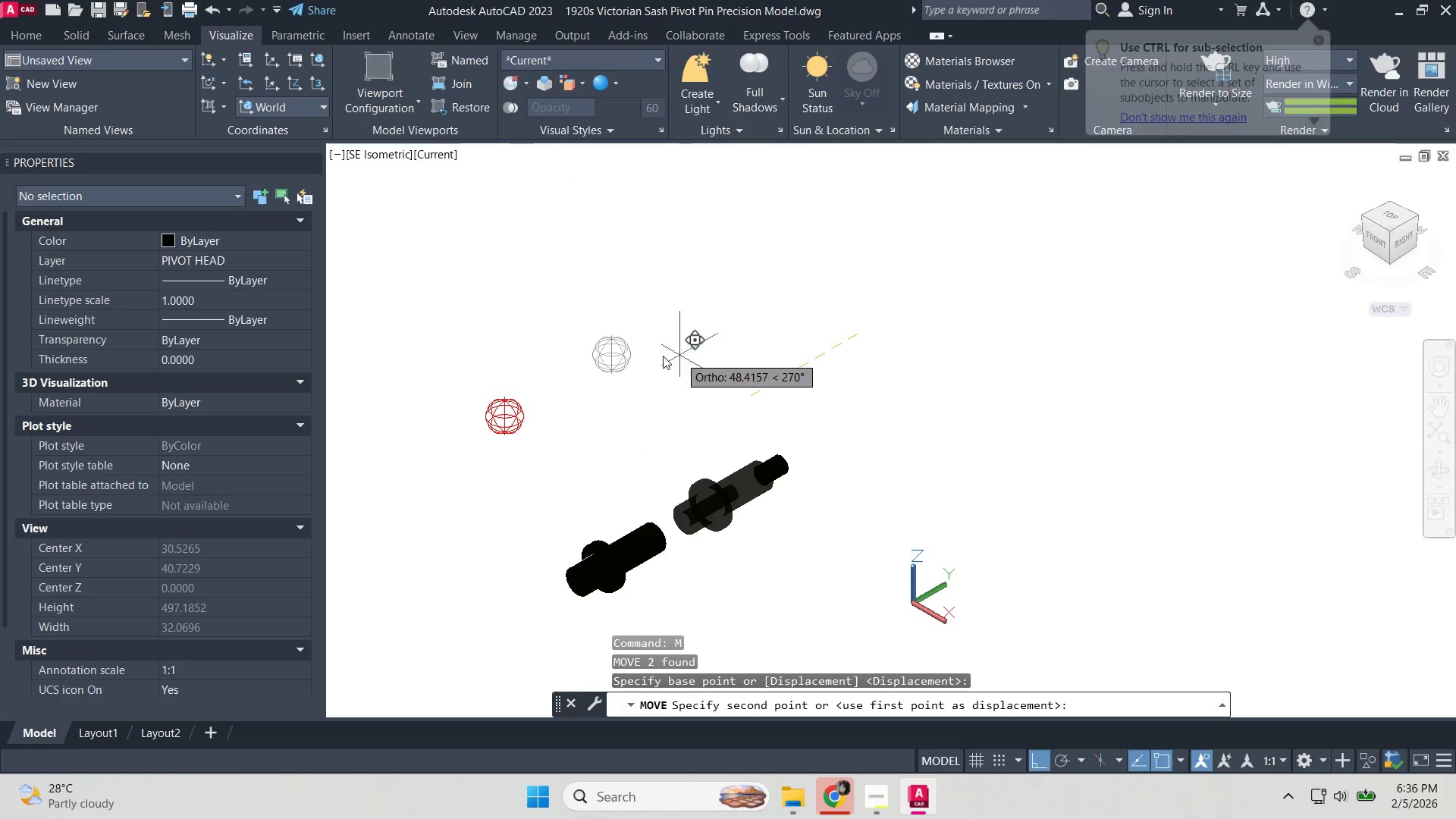 
key(Escape)
 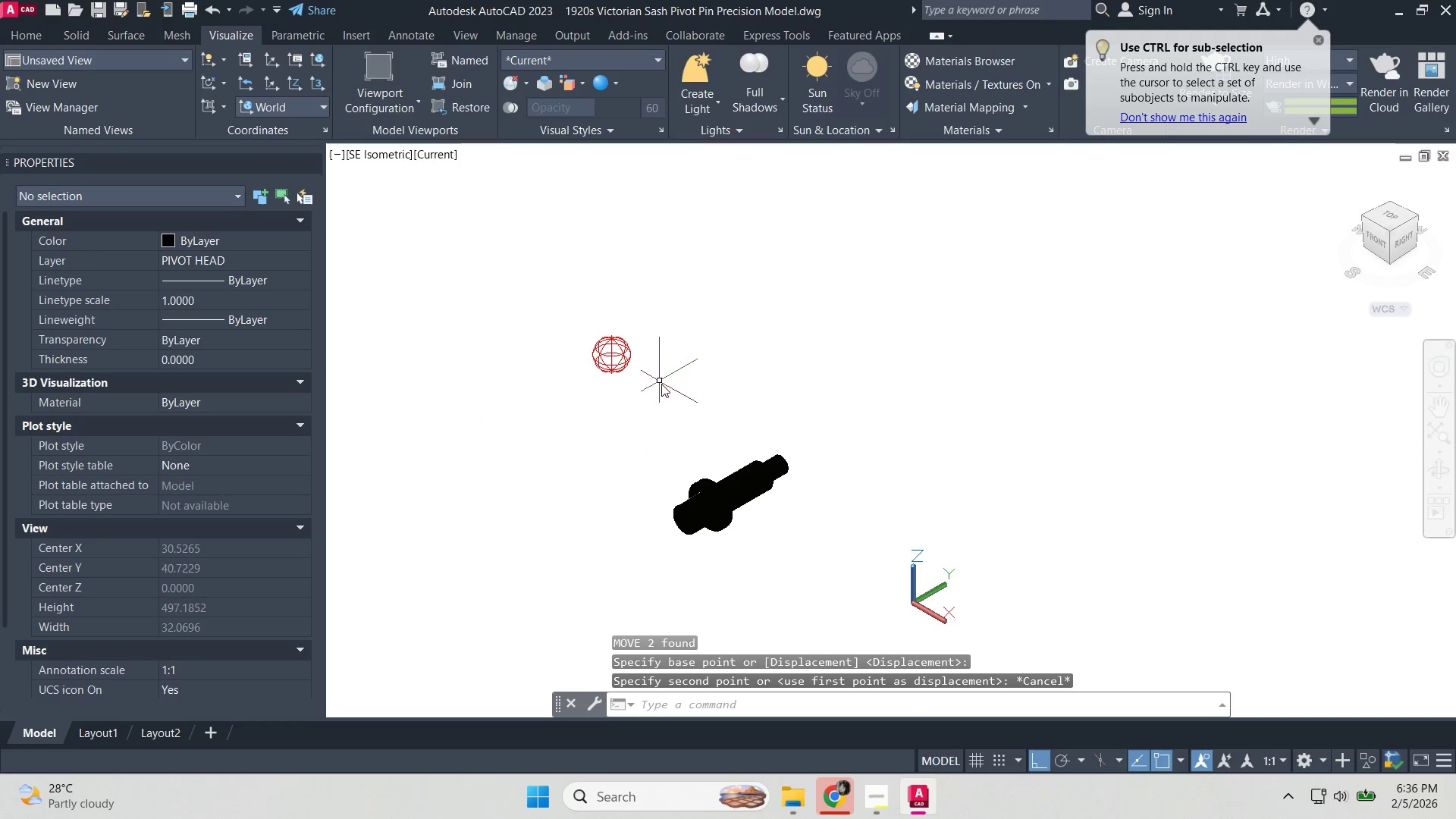 
left_click_drag(start_coordinate=[660, 379], to_coordinate=[635, 359])
 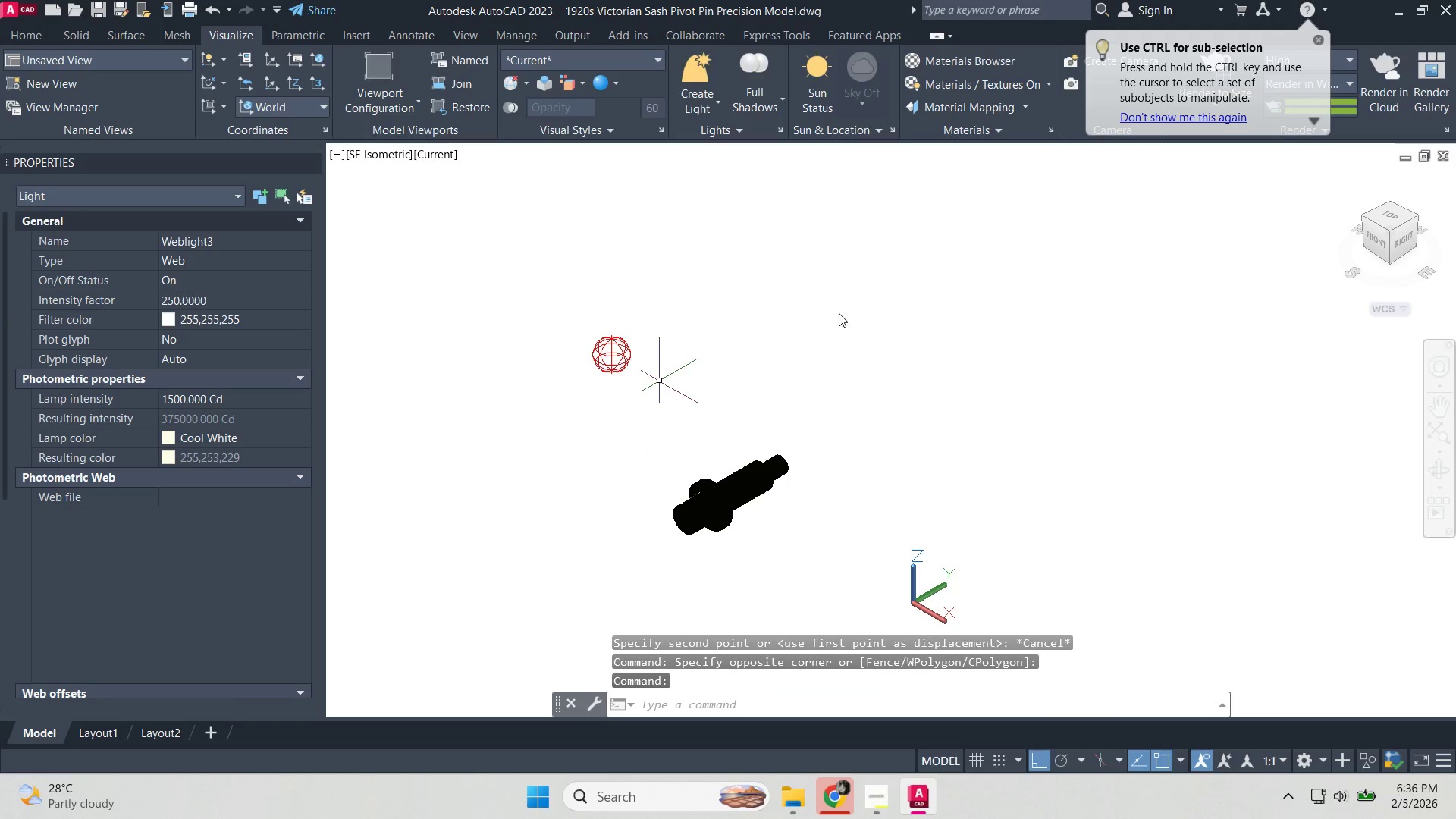 
key(Escape)
 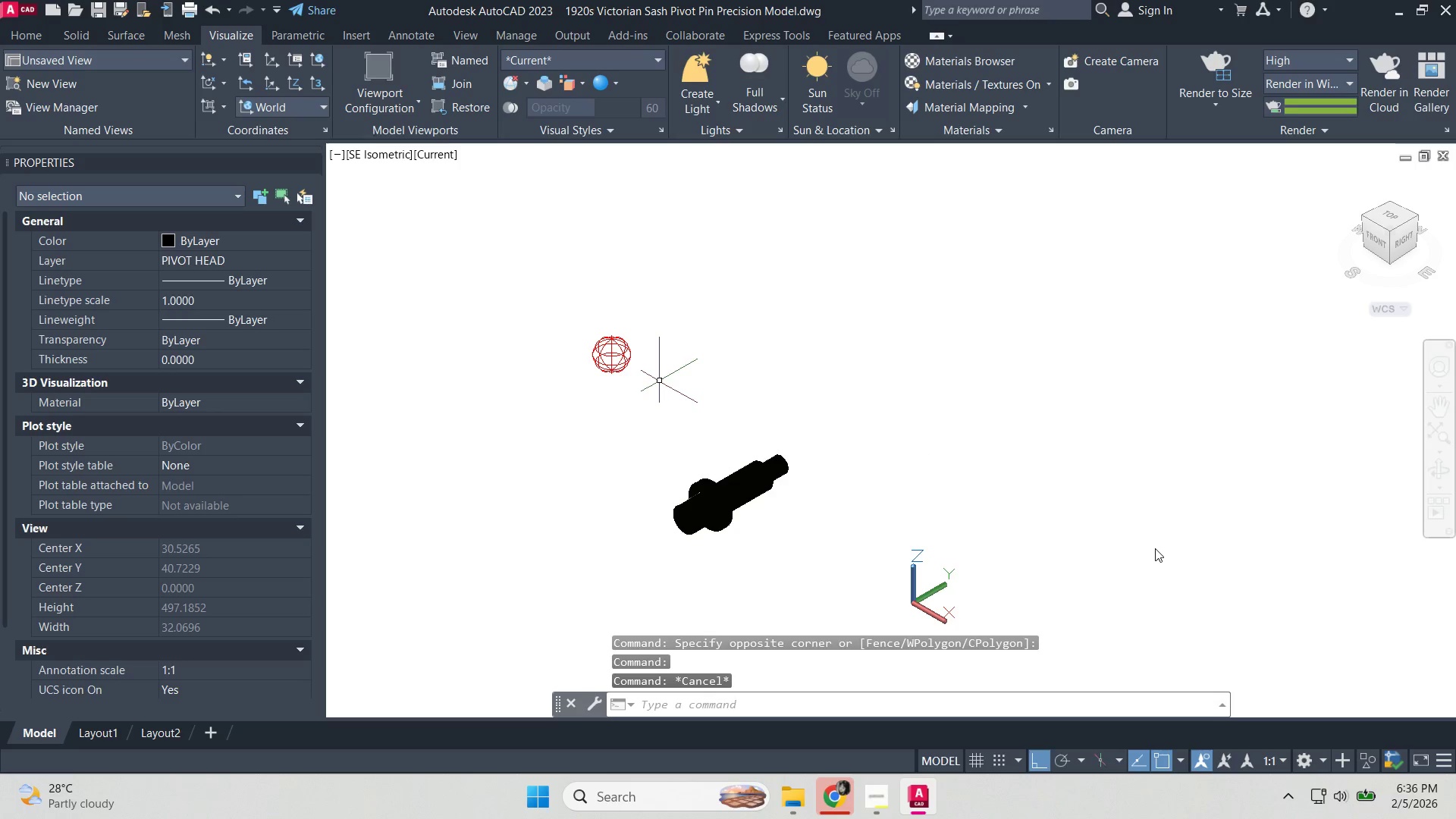 
wait(7.7)
 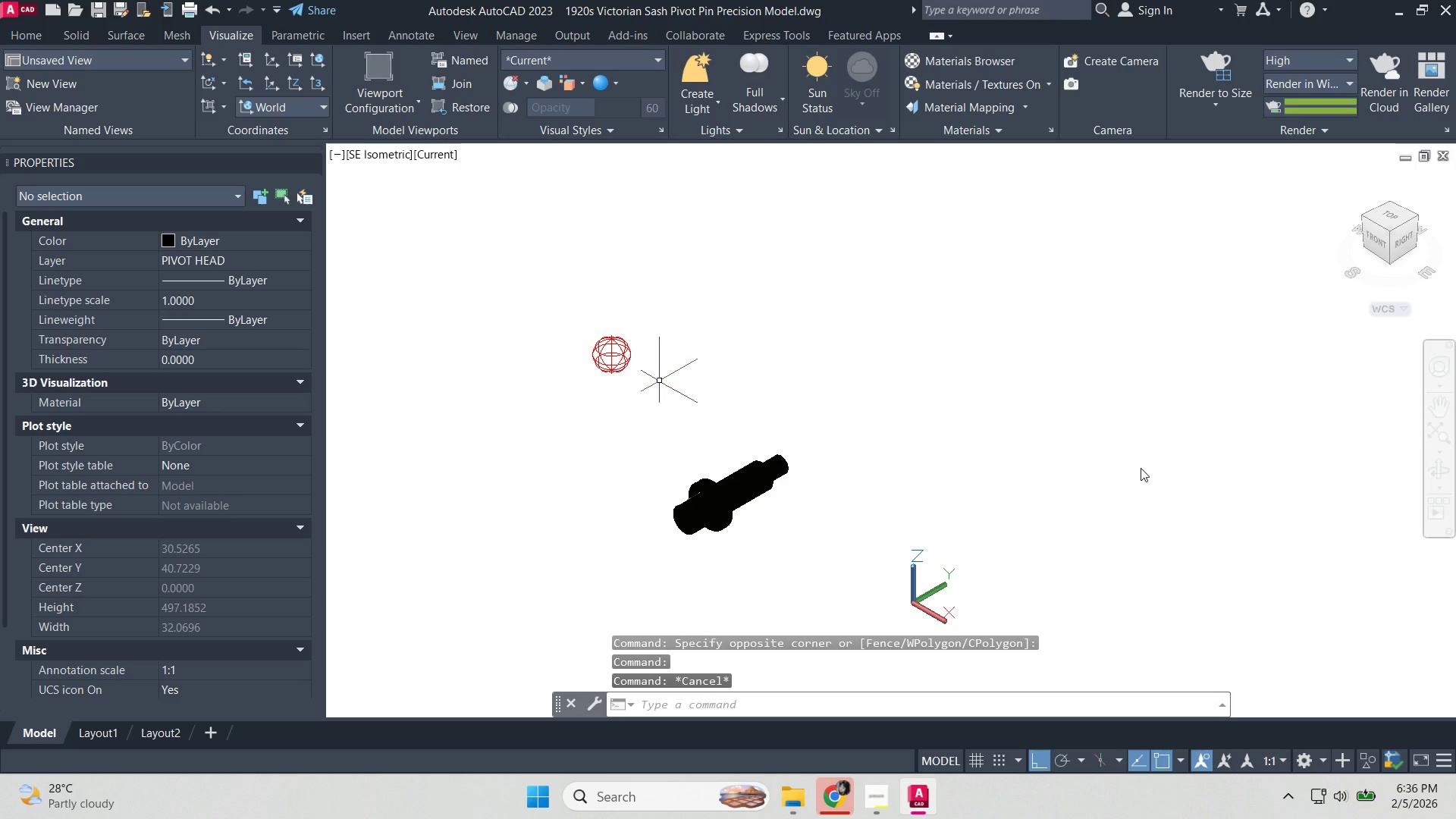 
left_click([869, 799])